 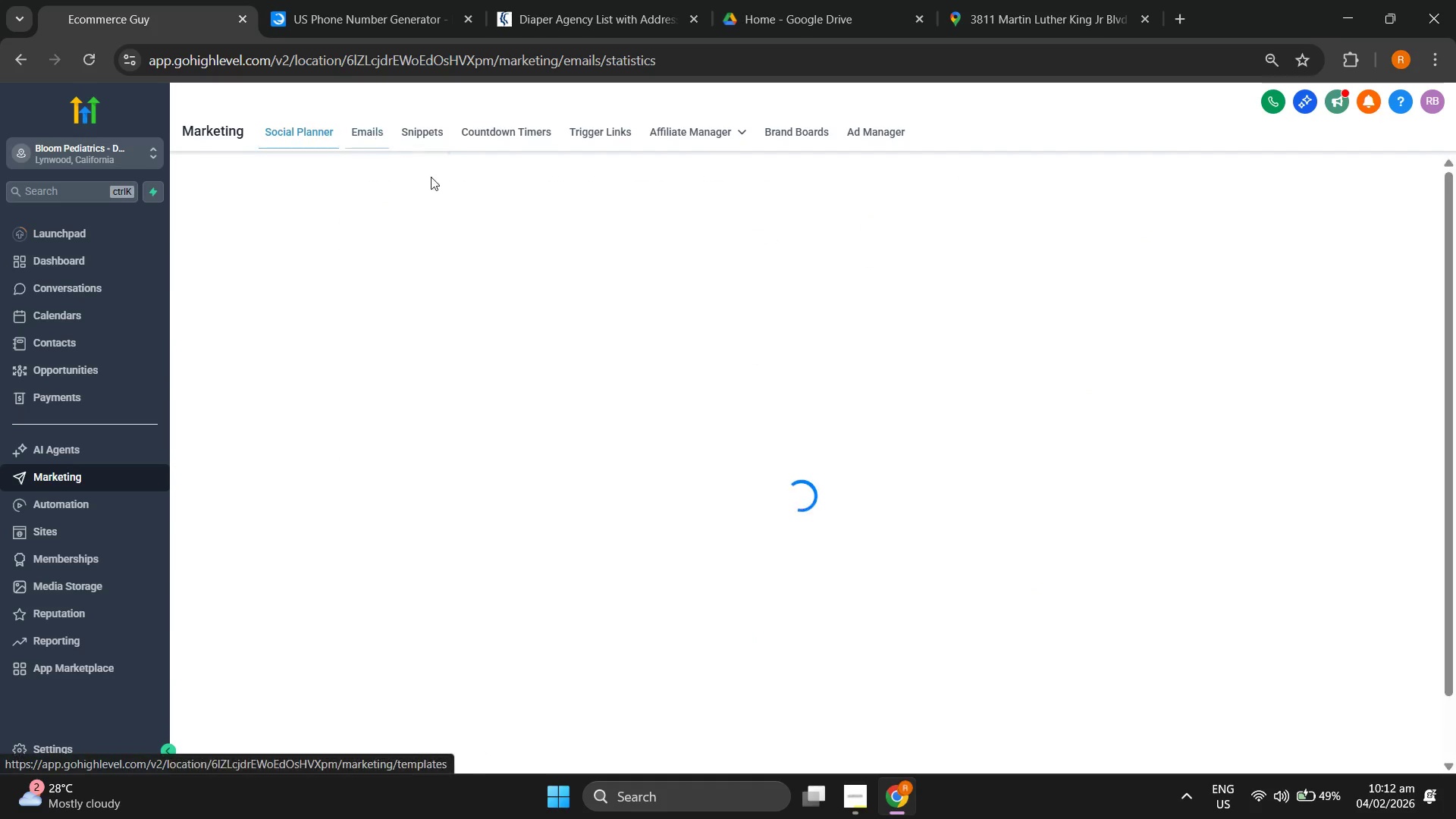 
mouse_move([506, 348])
 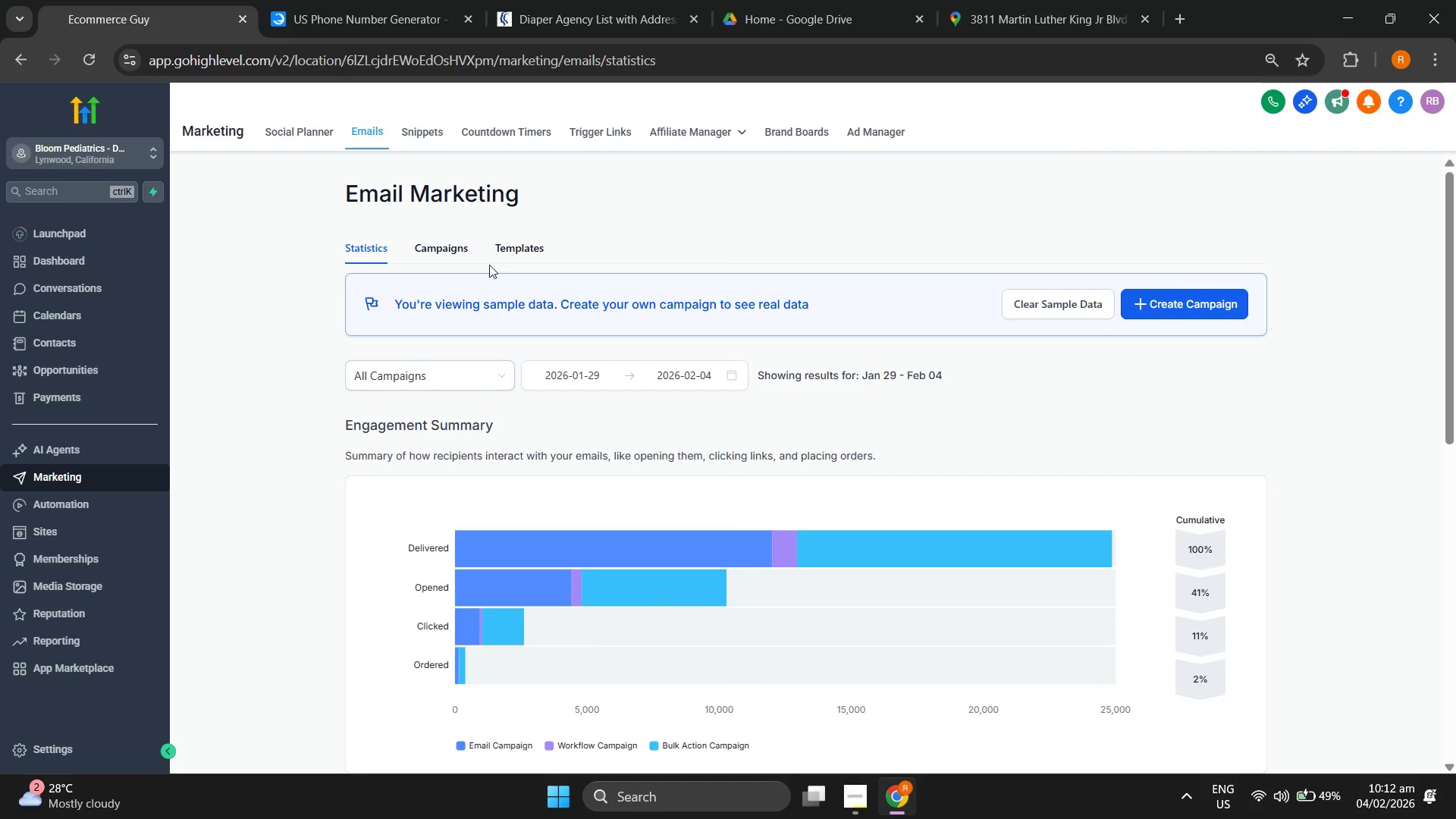 
left_click([443, 244])
 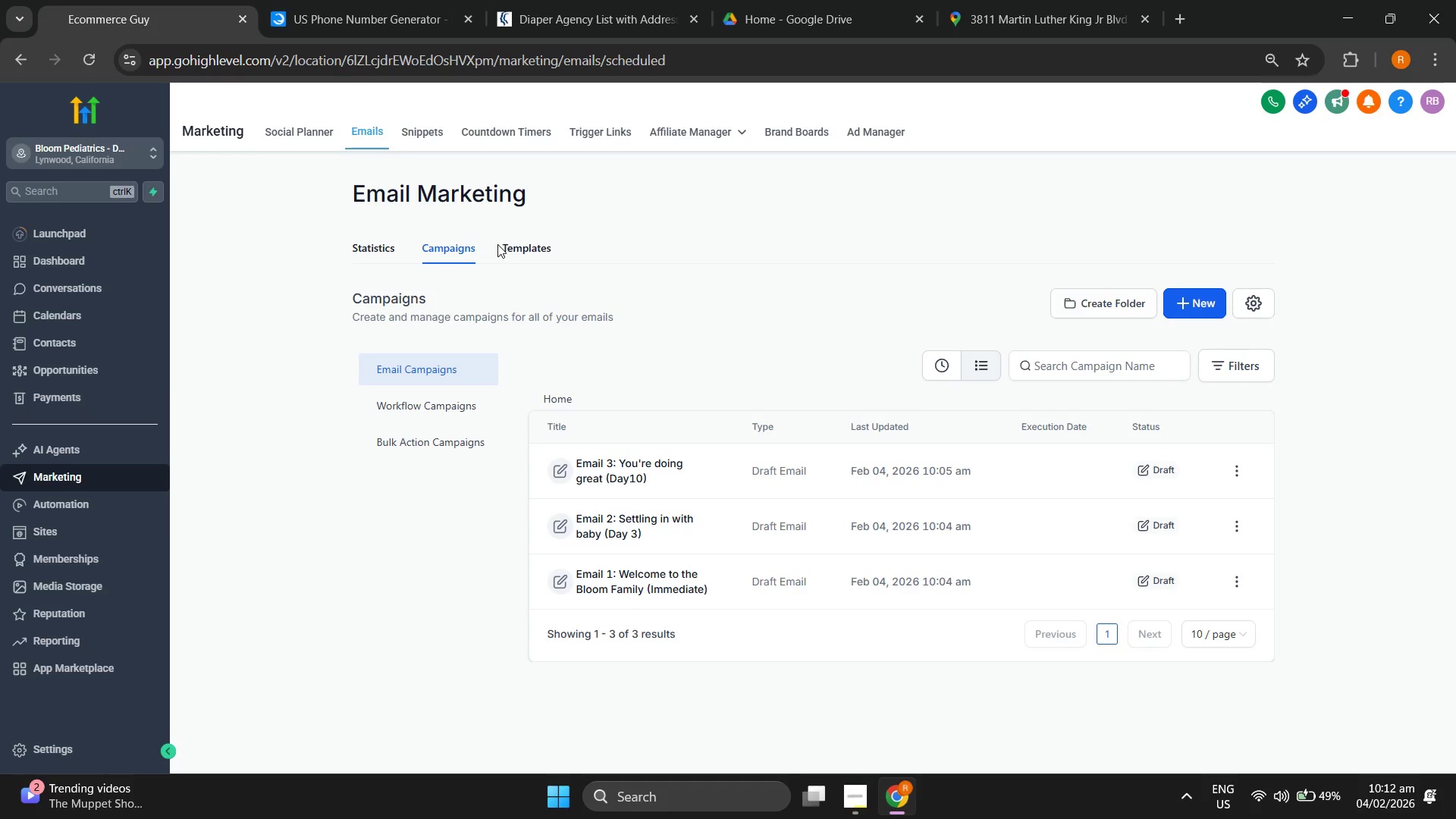 
left_click([512, 243])
 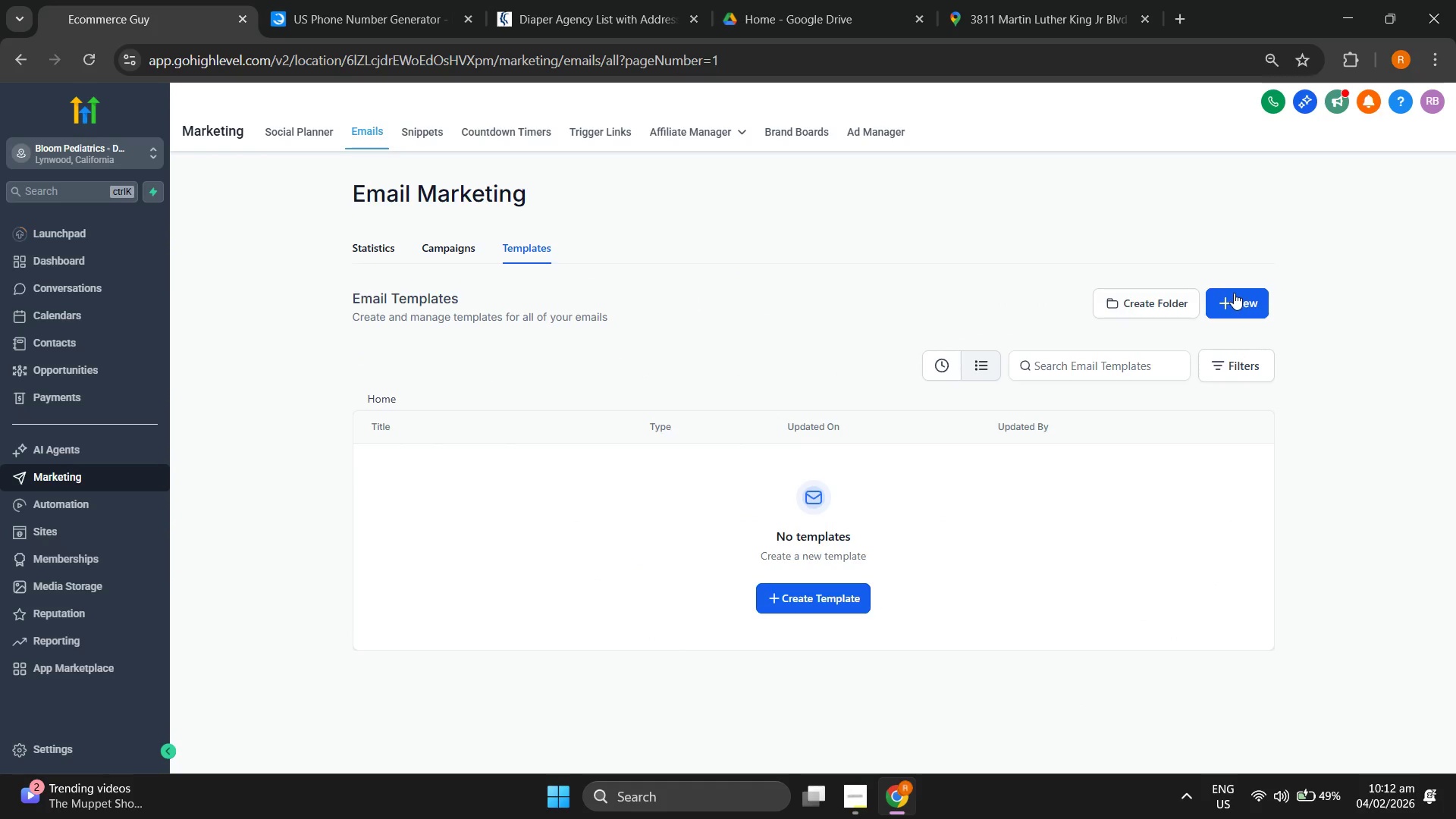 
left_click([1160, 299])
 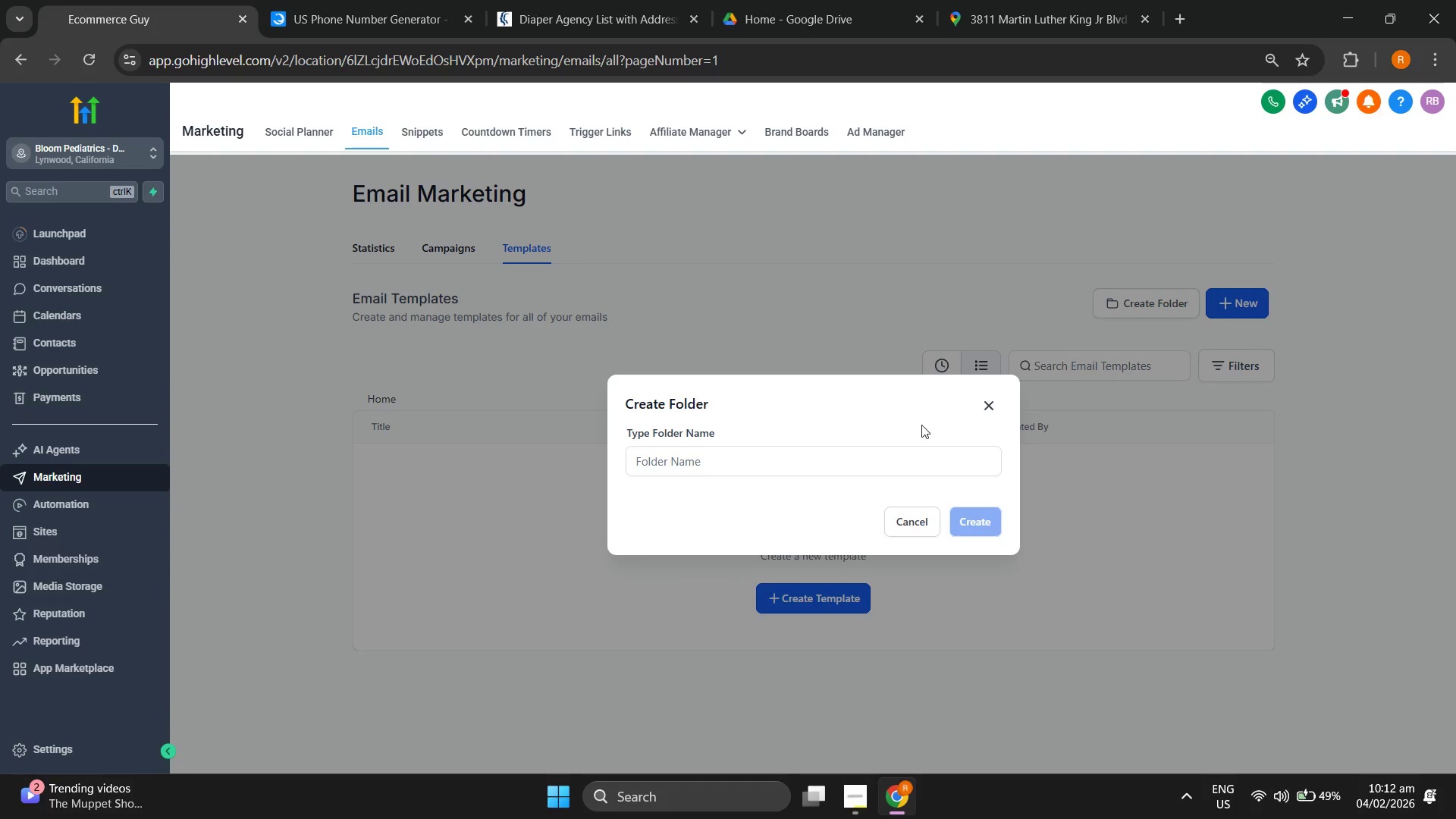 
left_click([816, 468])
 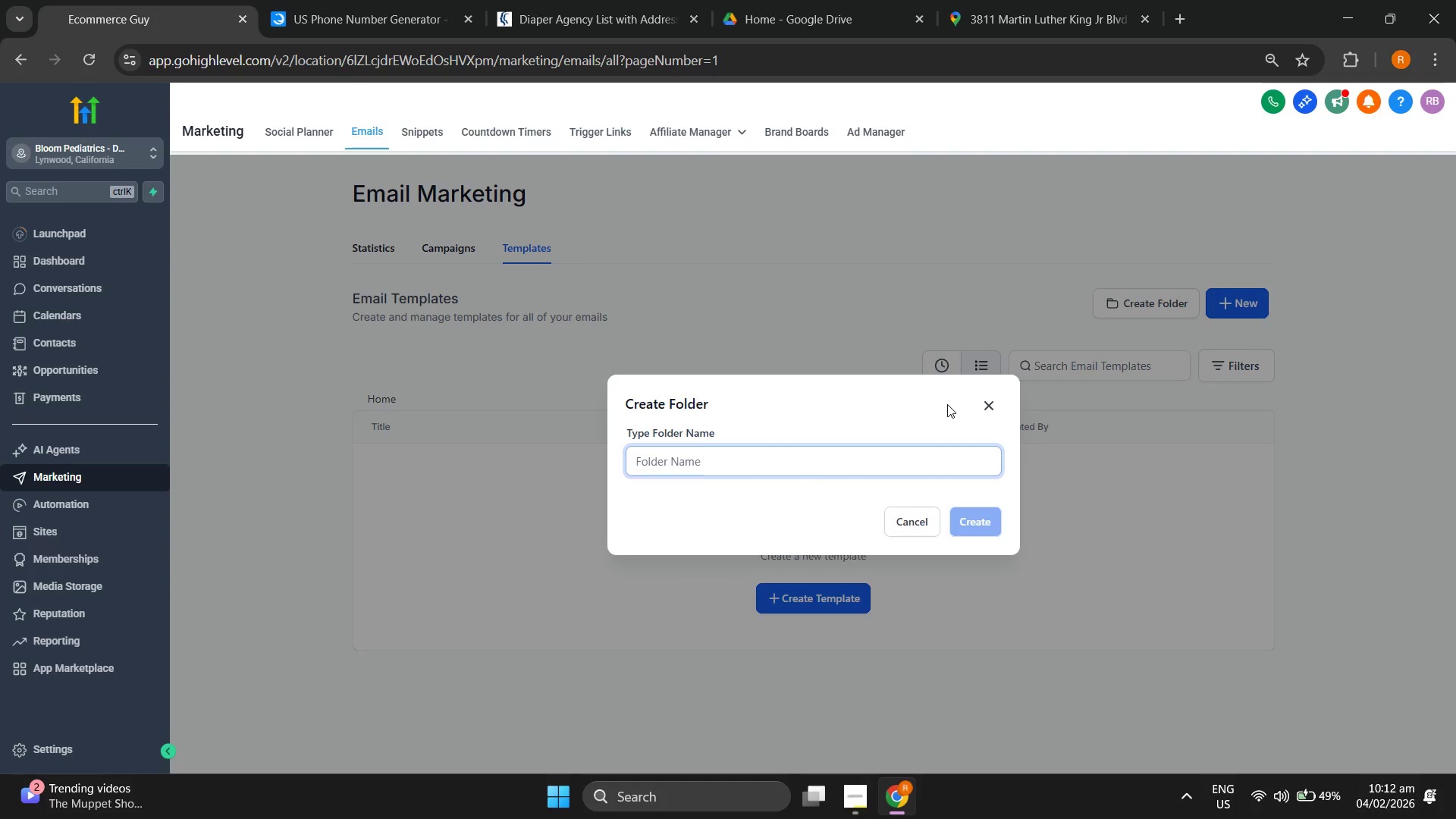 
left_click([993, 410])
 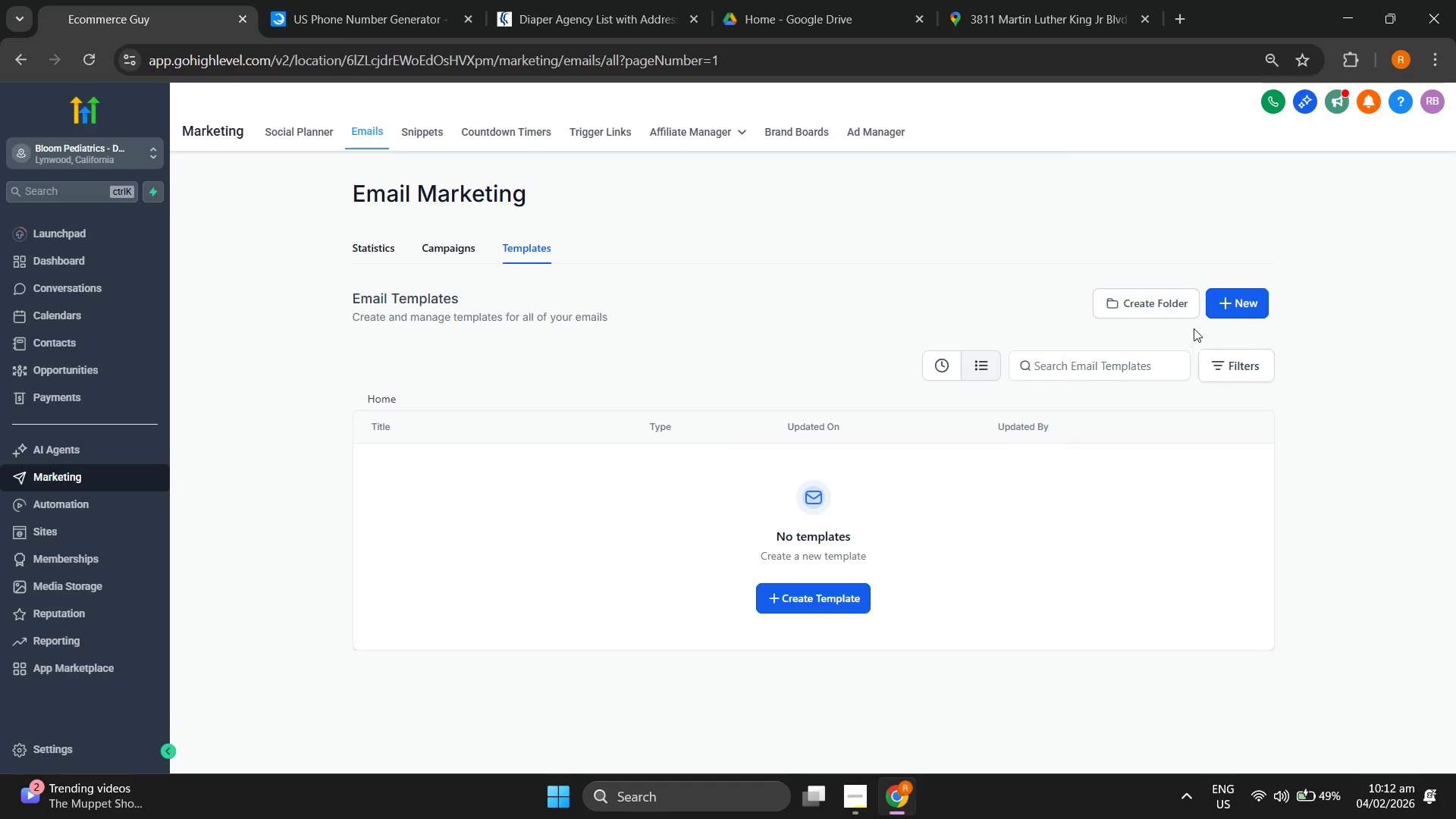 
left_click([1234, 306])
 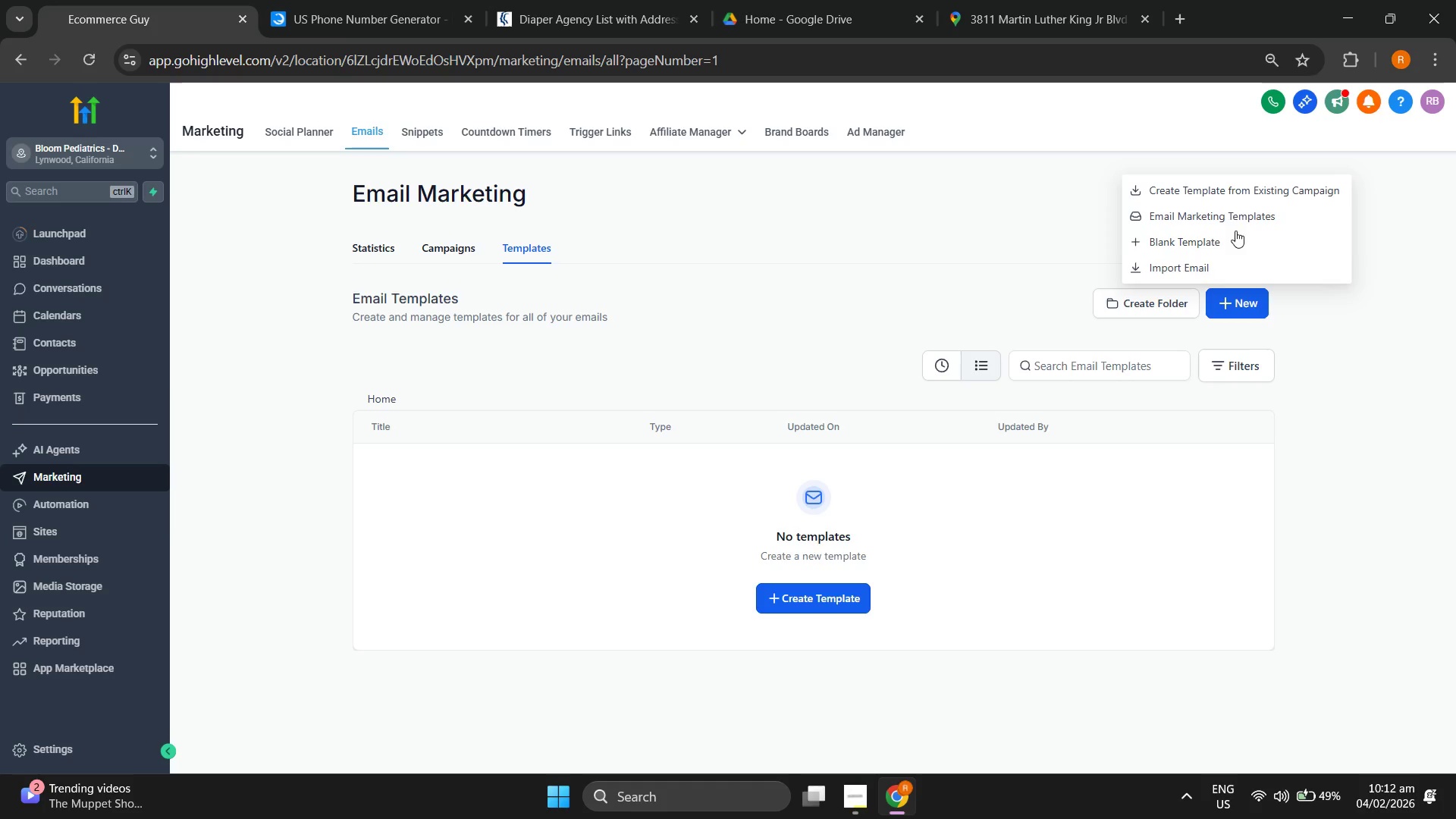 
left_click([1260, 193])
 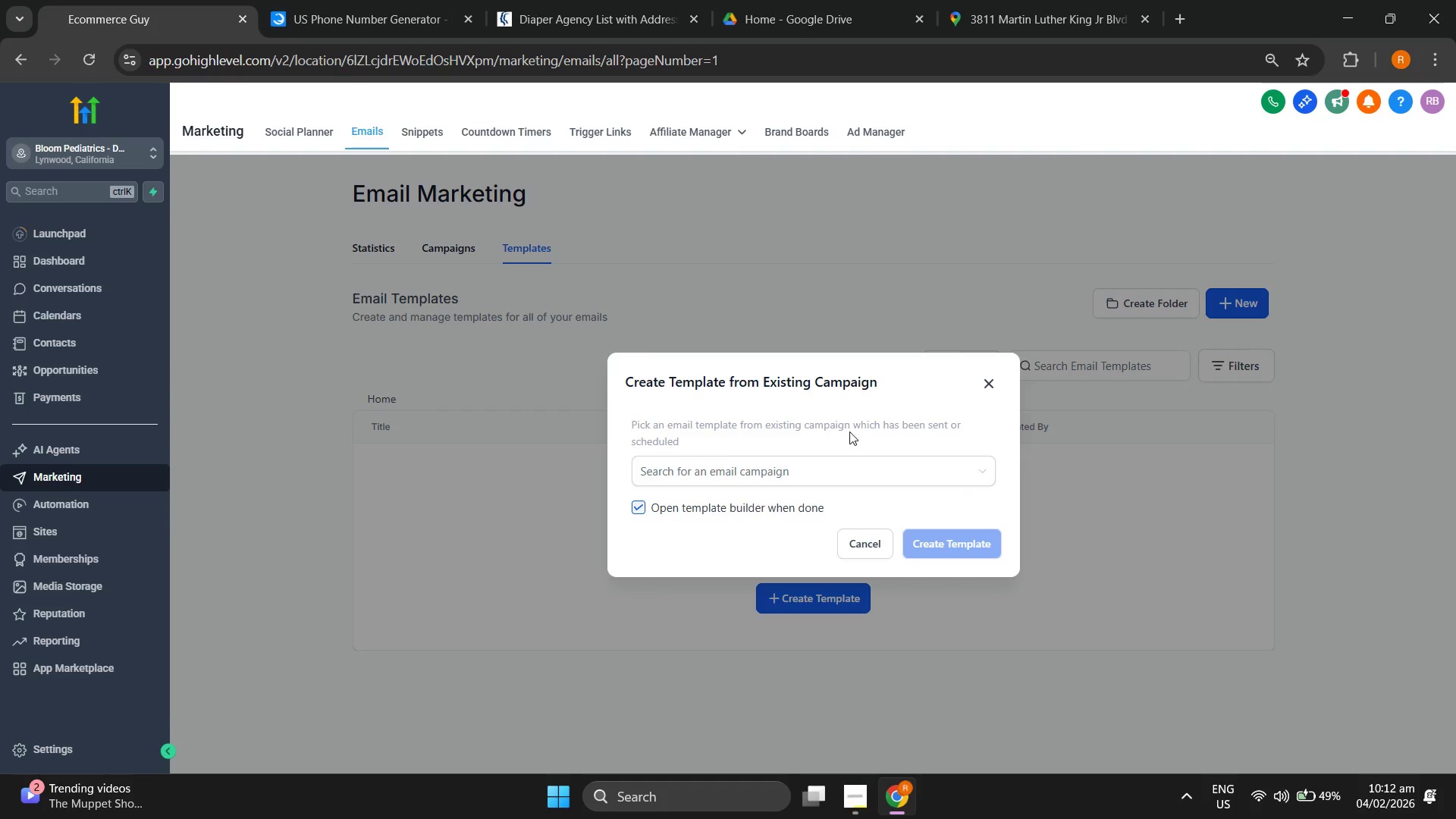 
mouse_move([833, 463])
 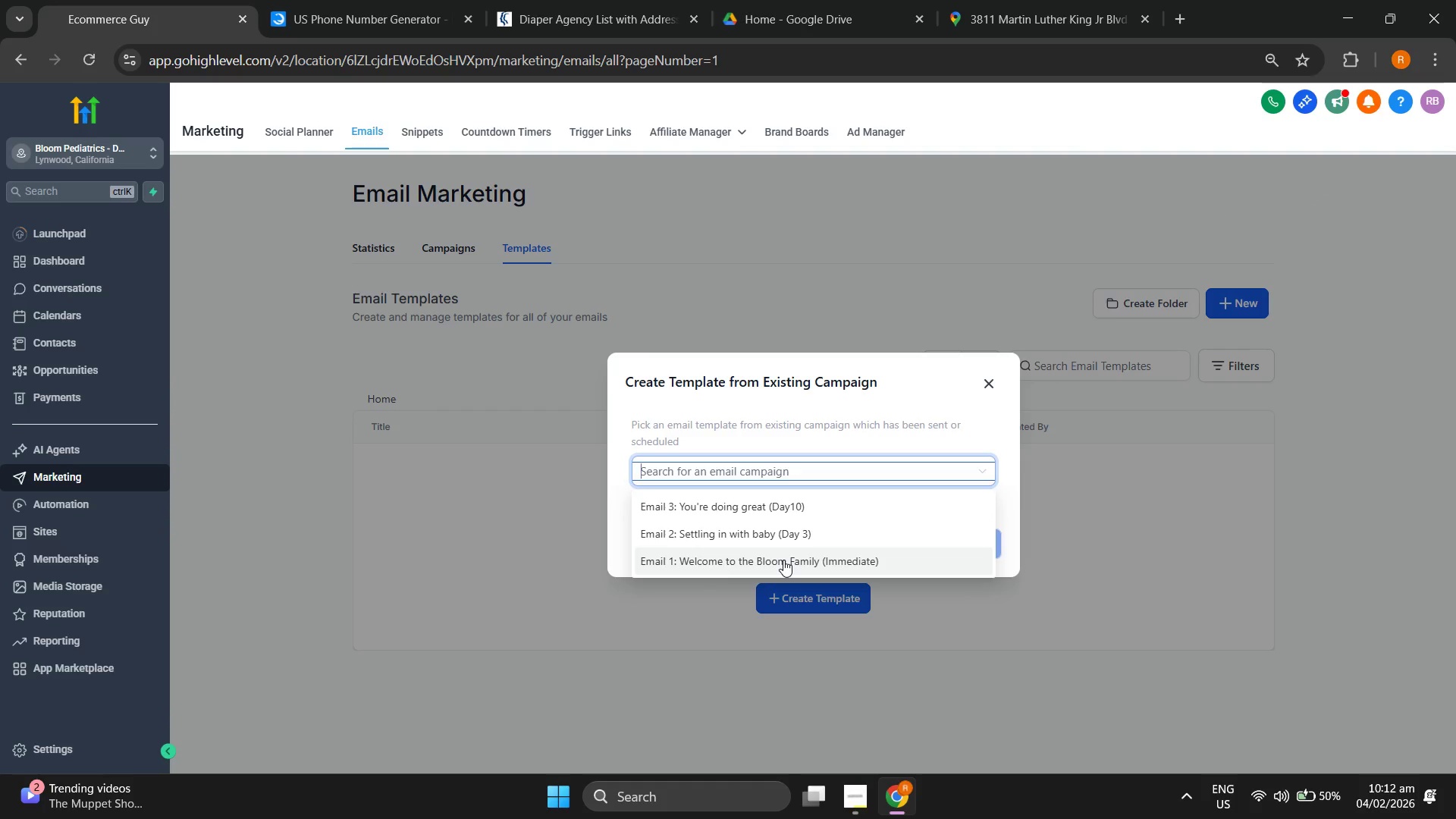 
left_click([783, 560])
 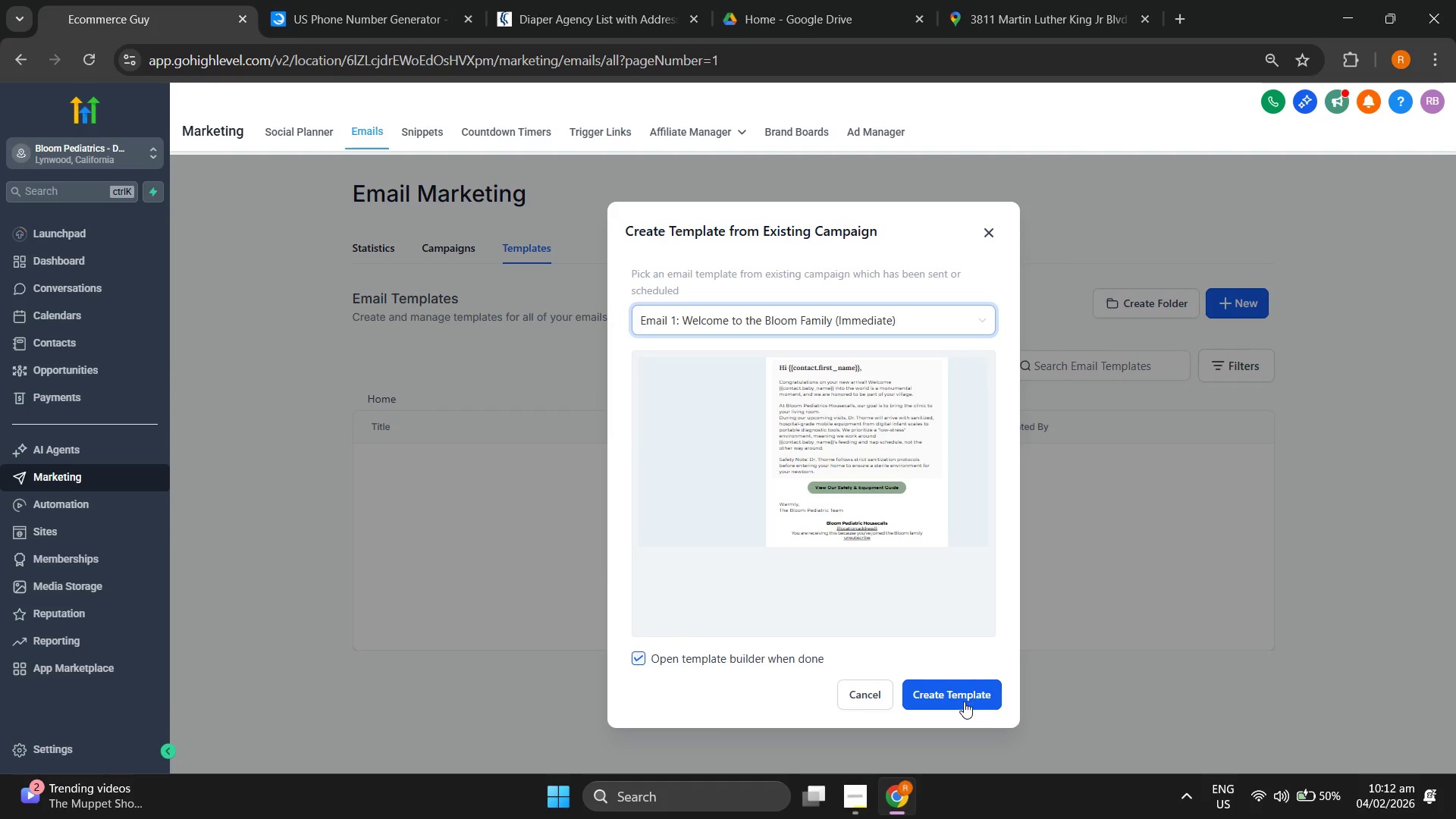 
left_click([962, 698])
 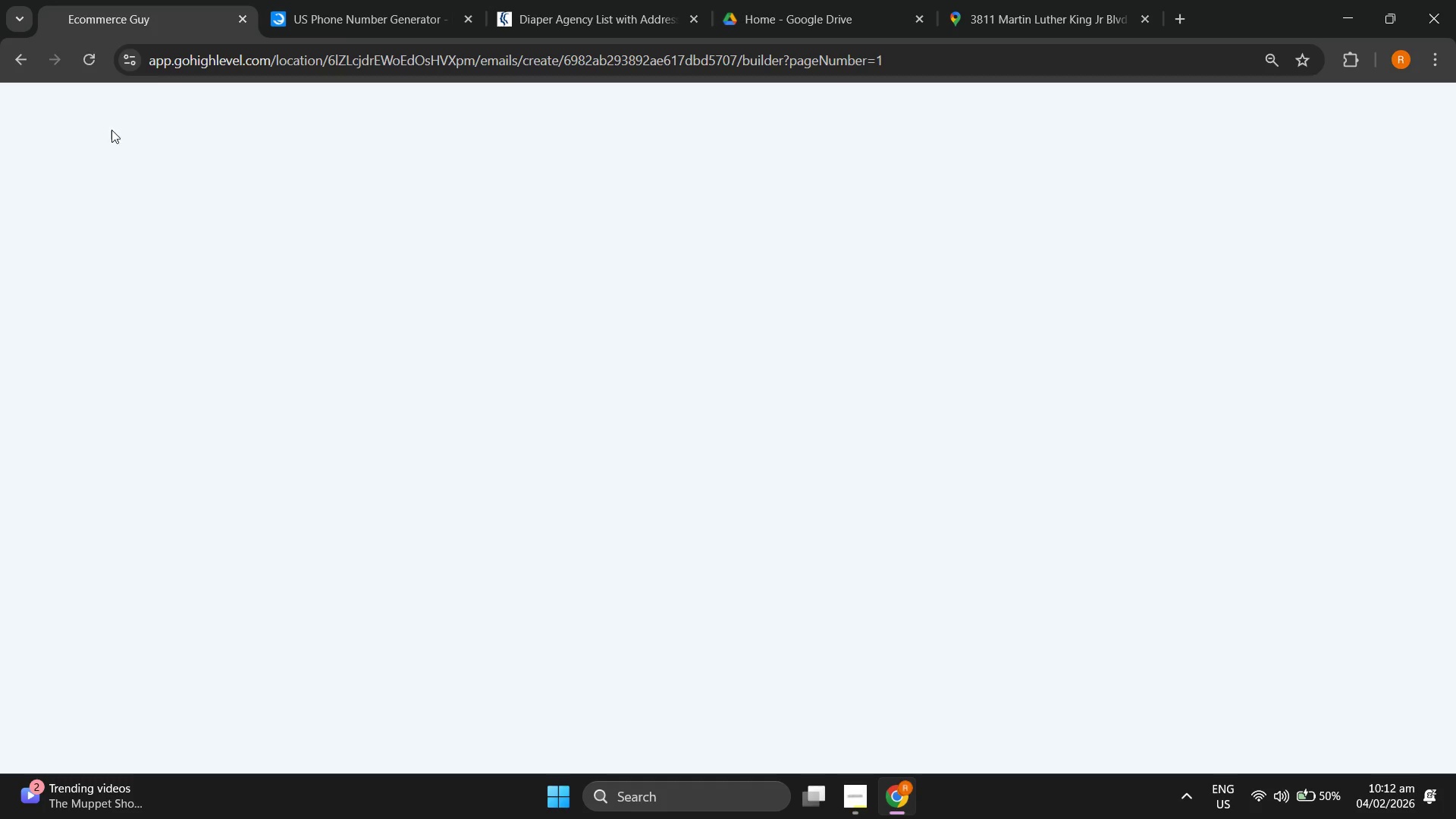 
wait(8.09)
 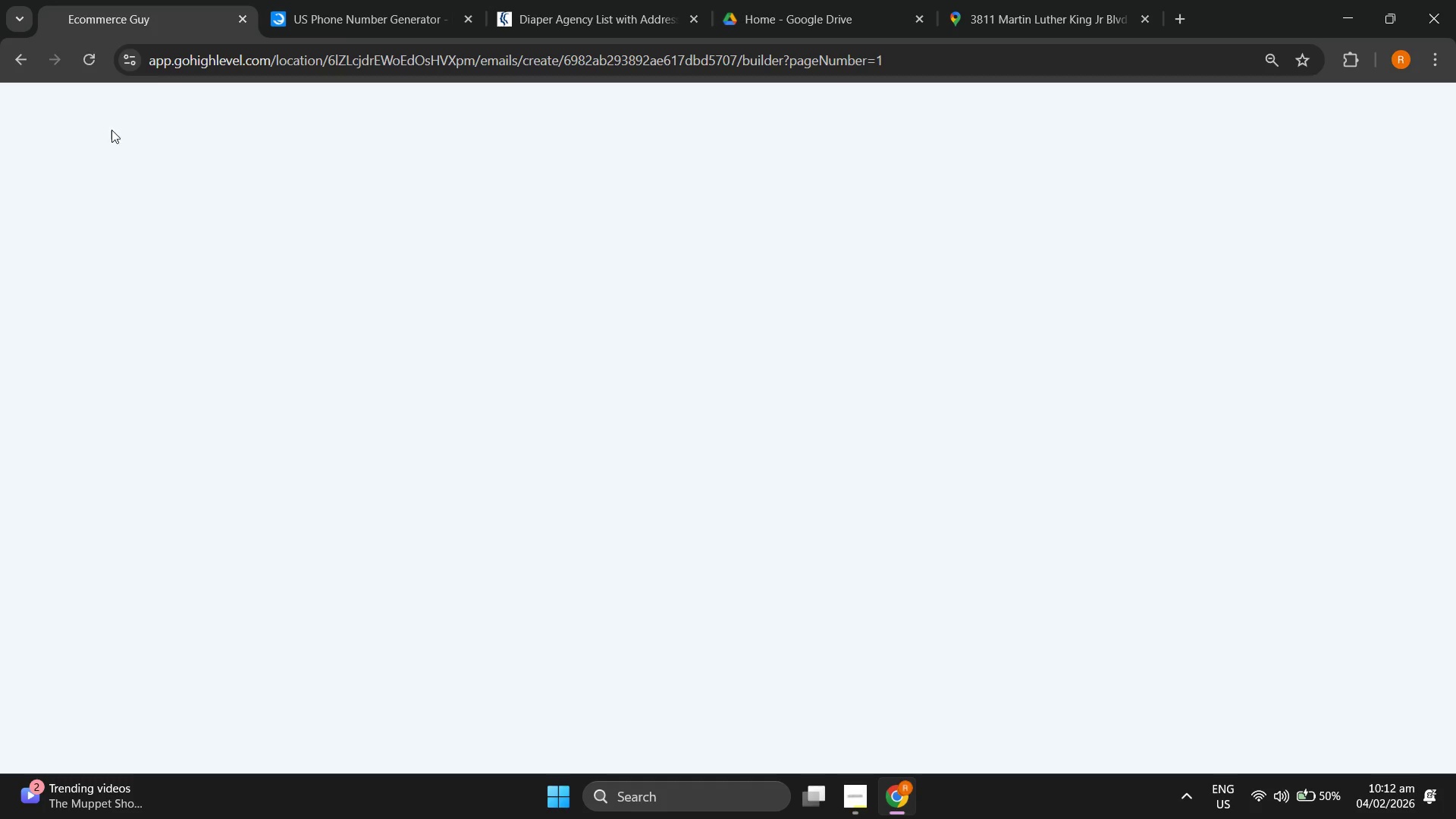 
left_click([1254, 307])
 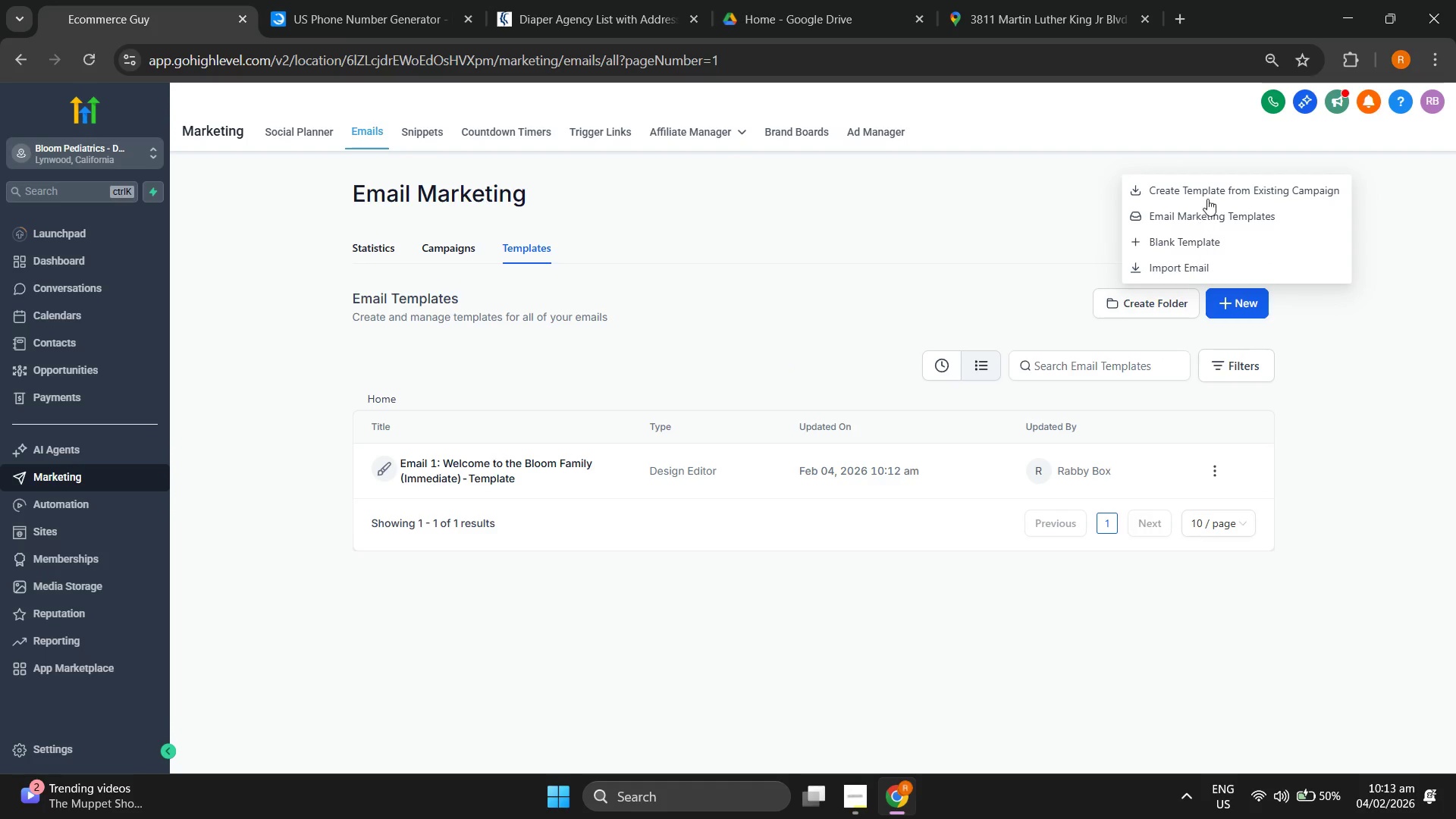 
left_click([1209, 192])
 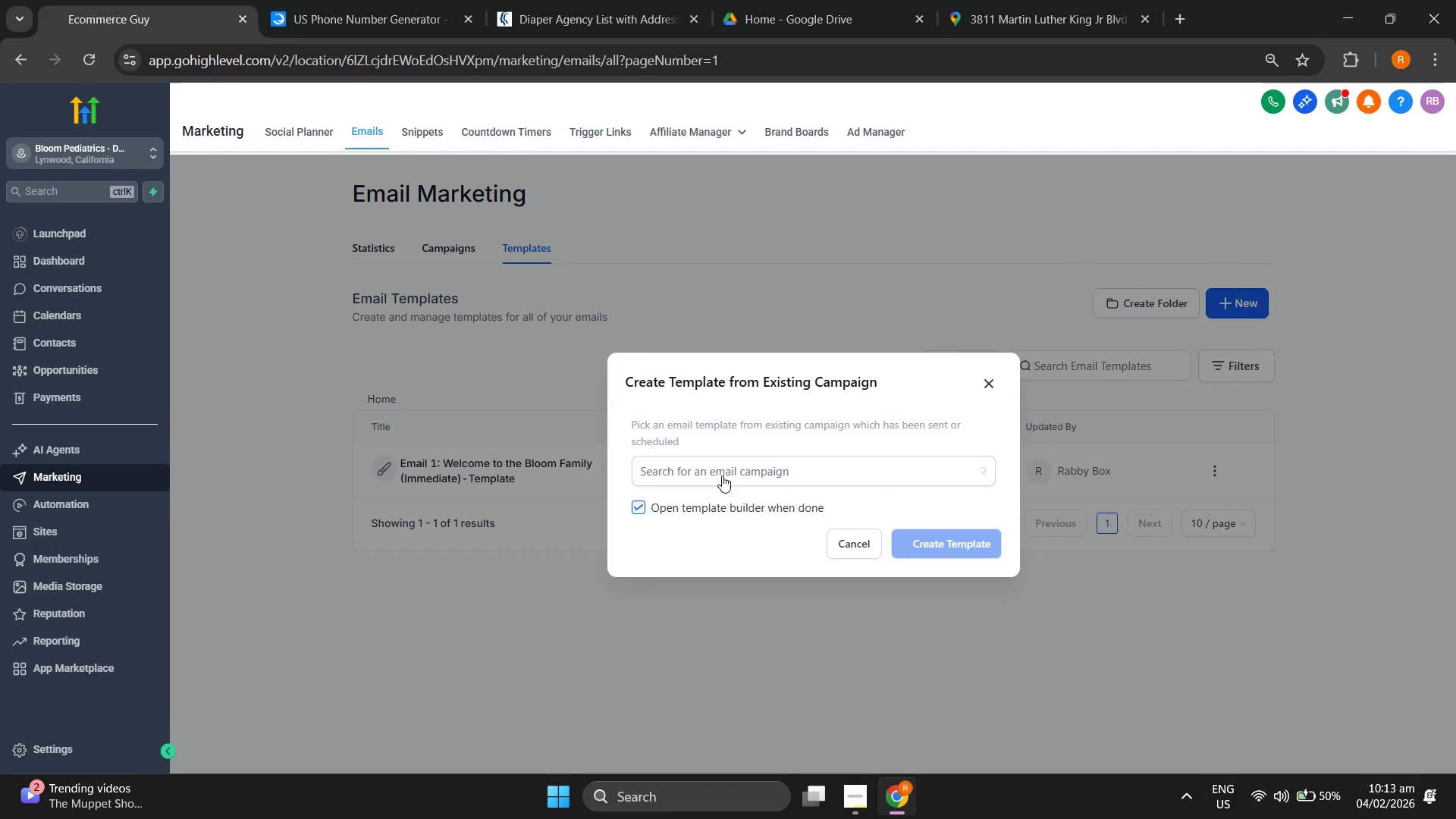 
left_click([730, 469])
 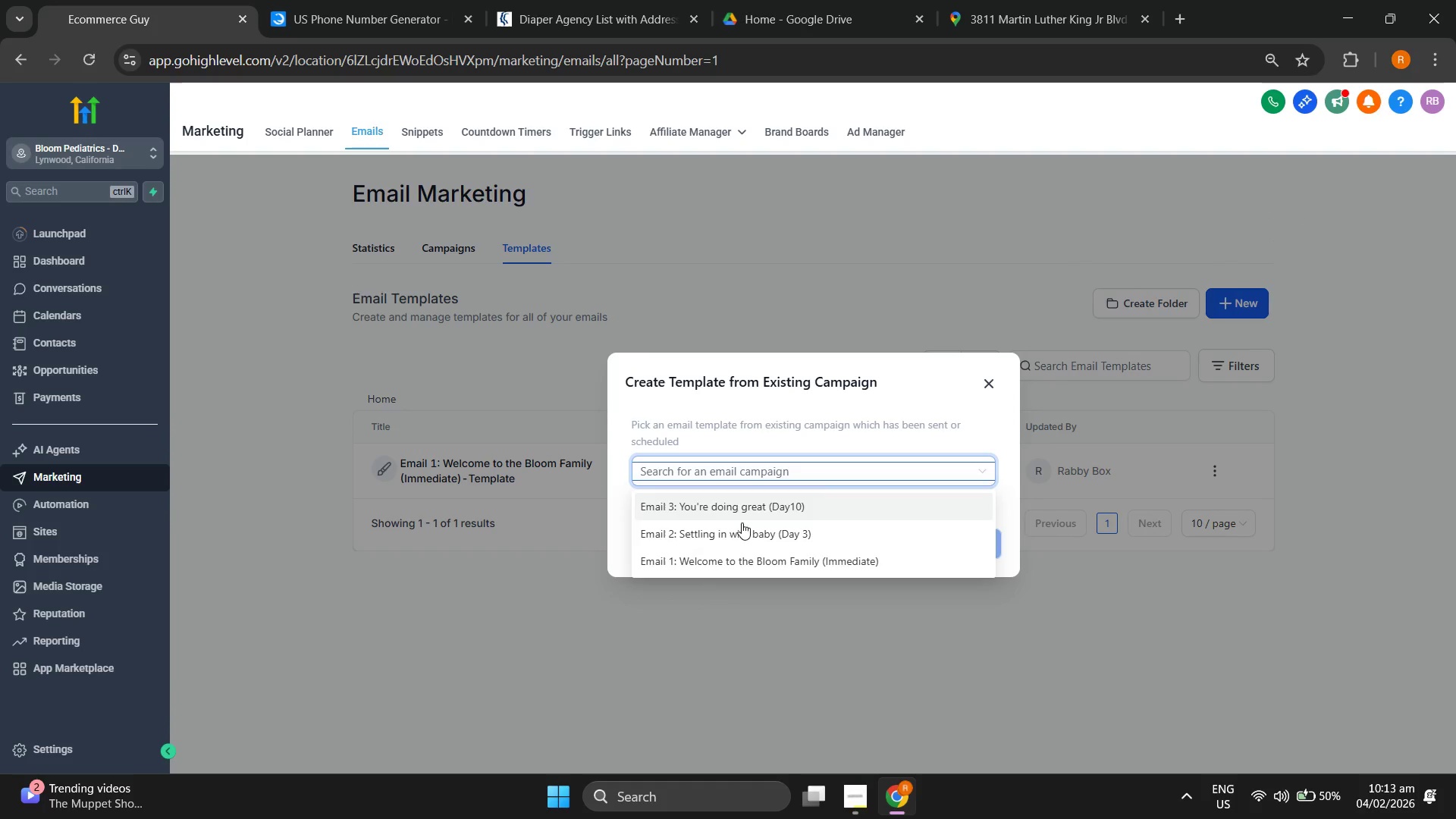 
left_click([742, 530])
 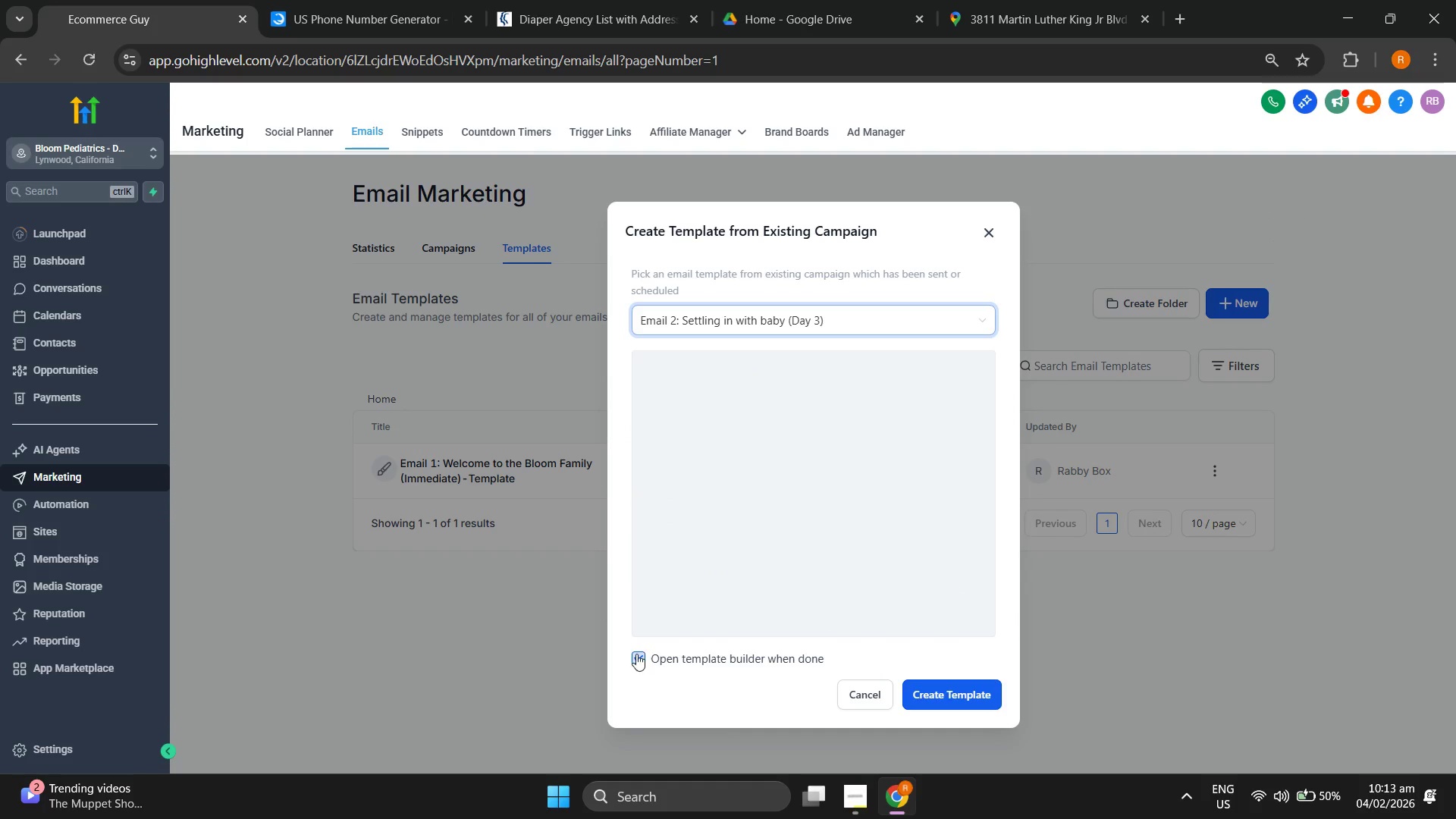 
left_click([633, 651])
 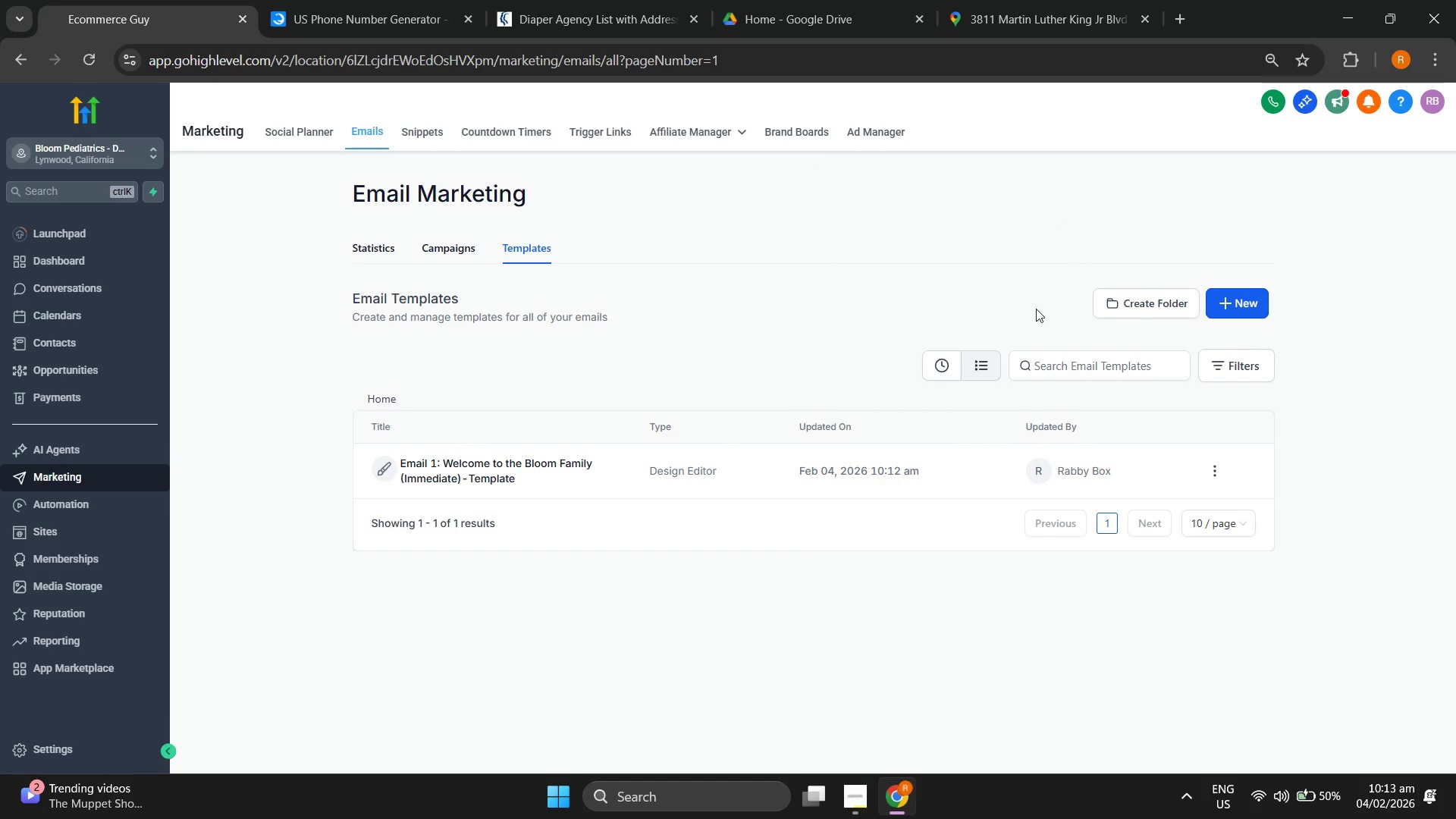 
left_click([1238, 304])
 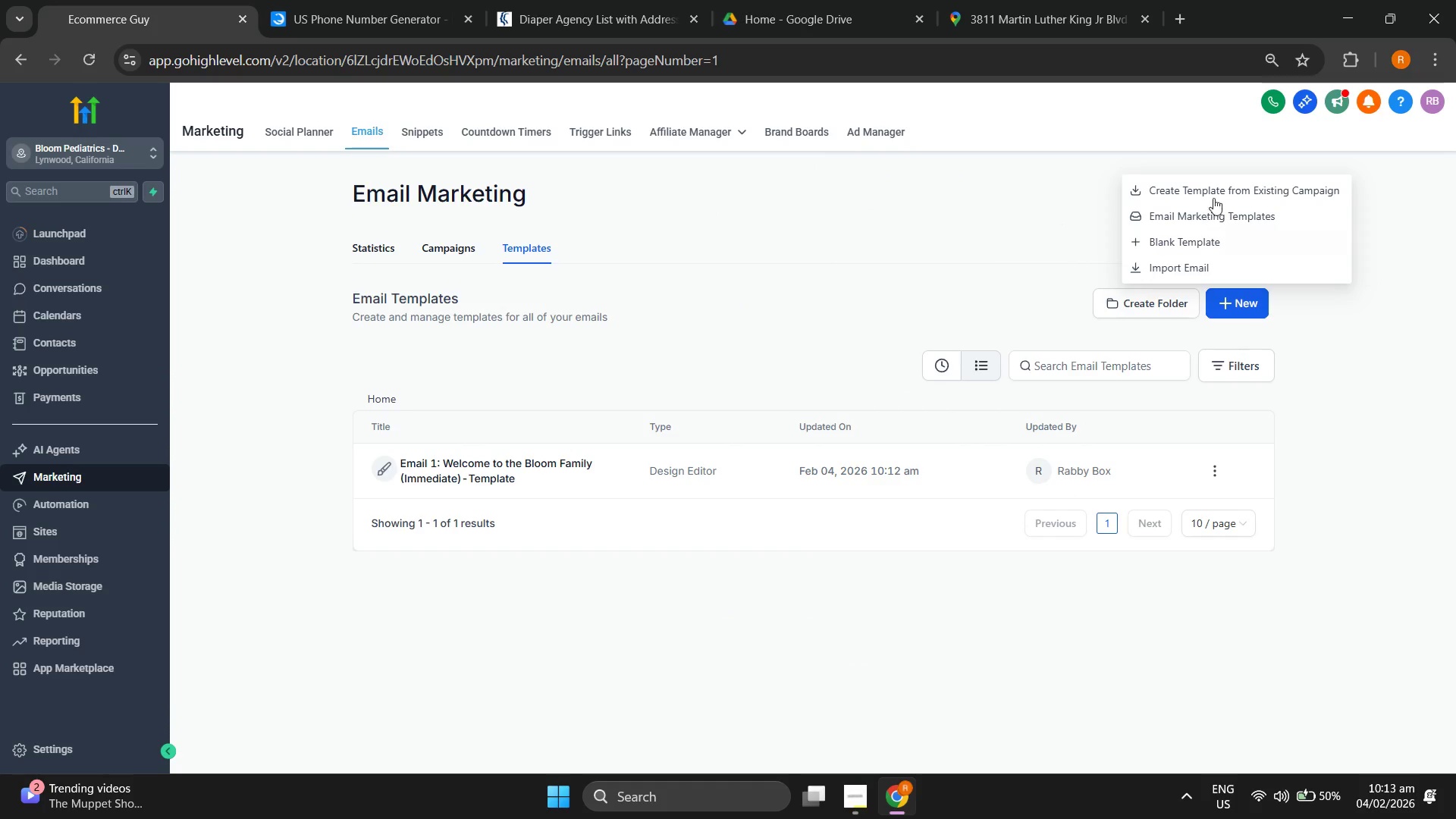 
left_click([1214, 190])
 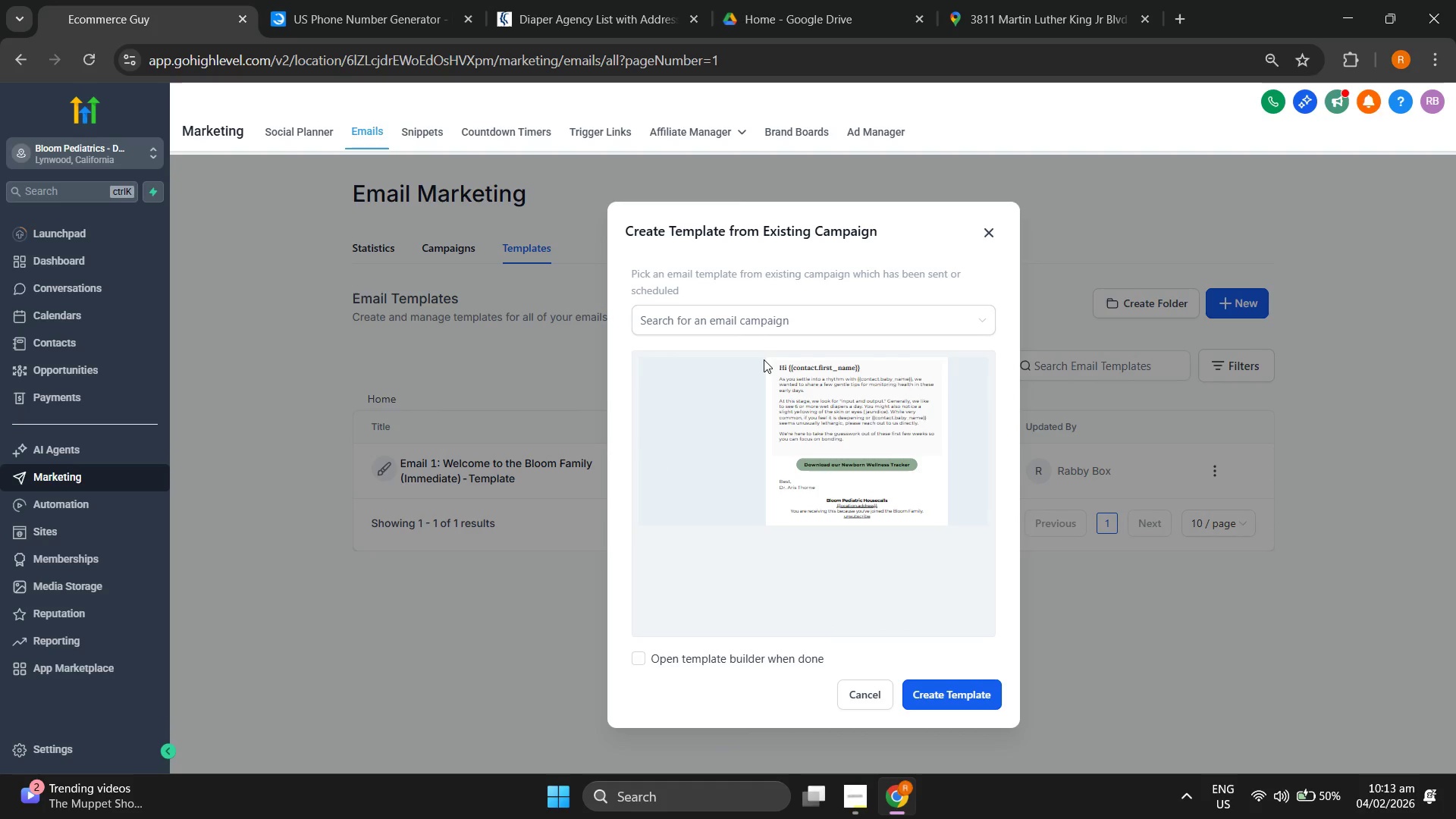 
left_click([761, 320])
 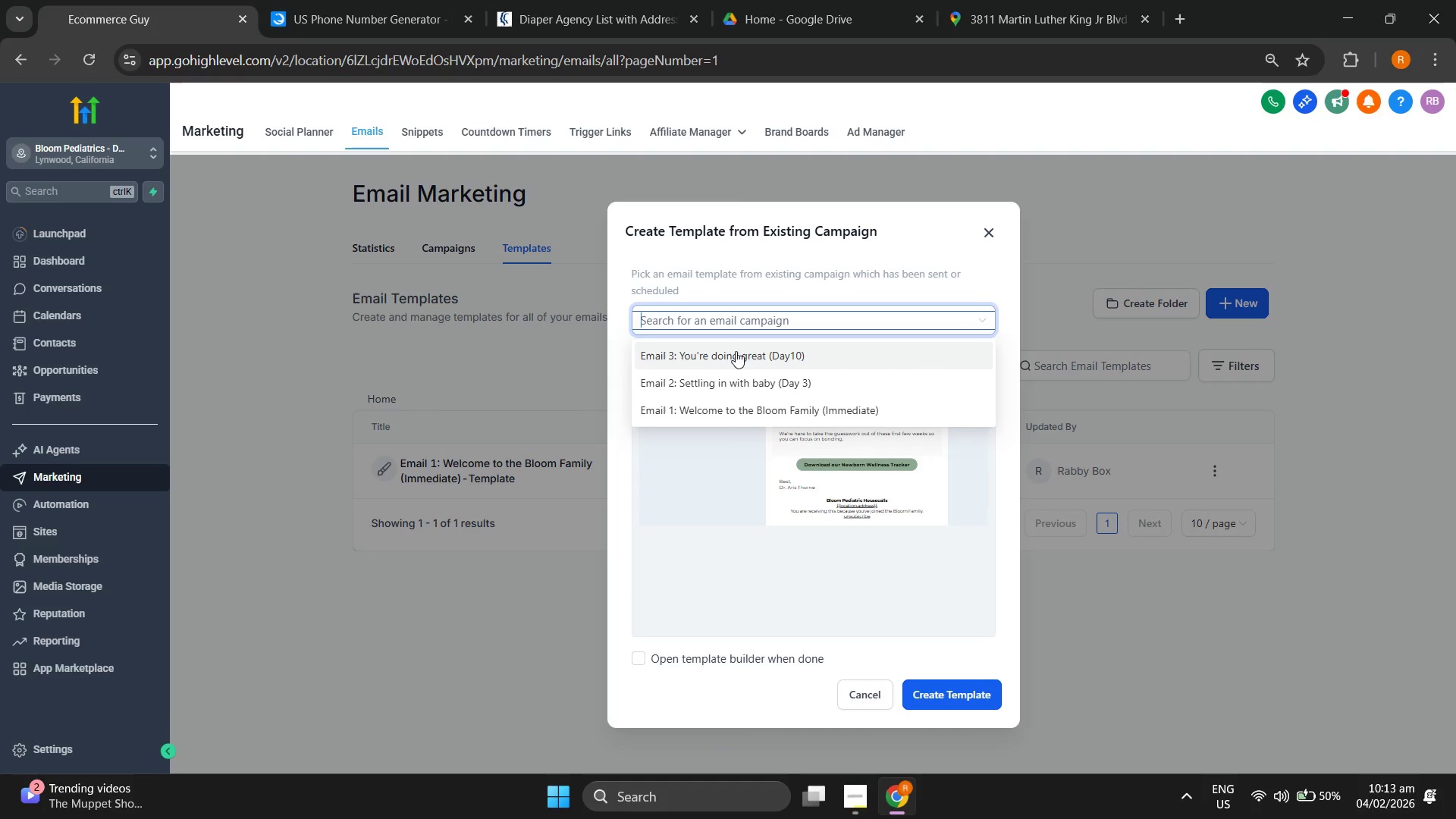 
left_click([735, 350])
 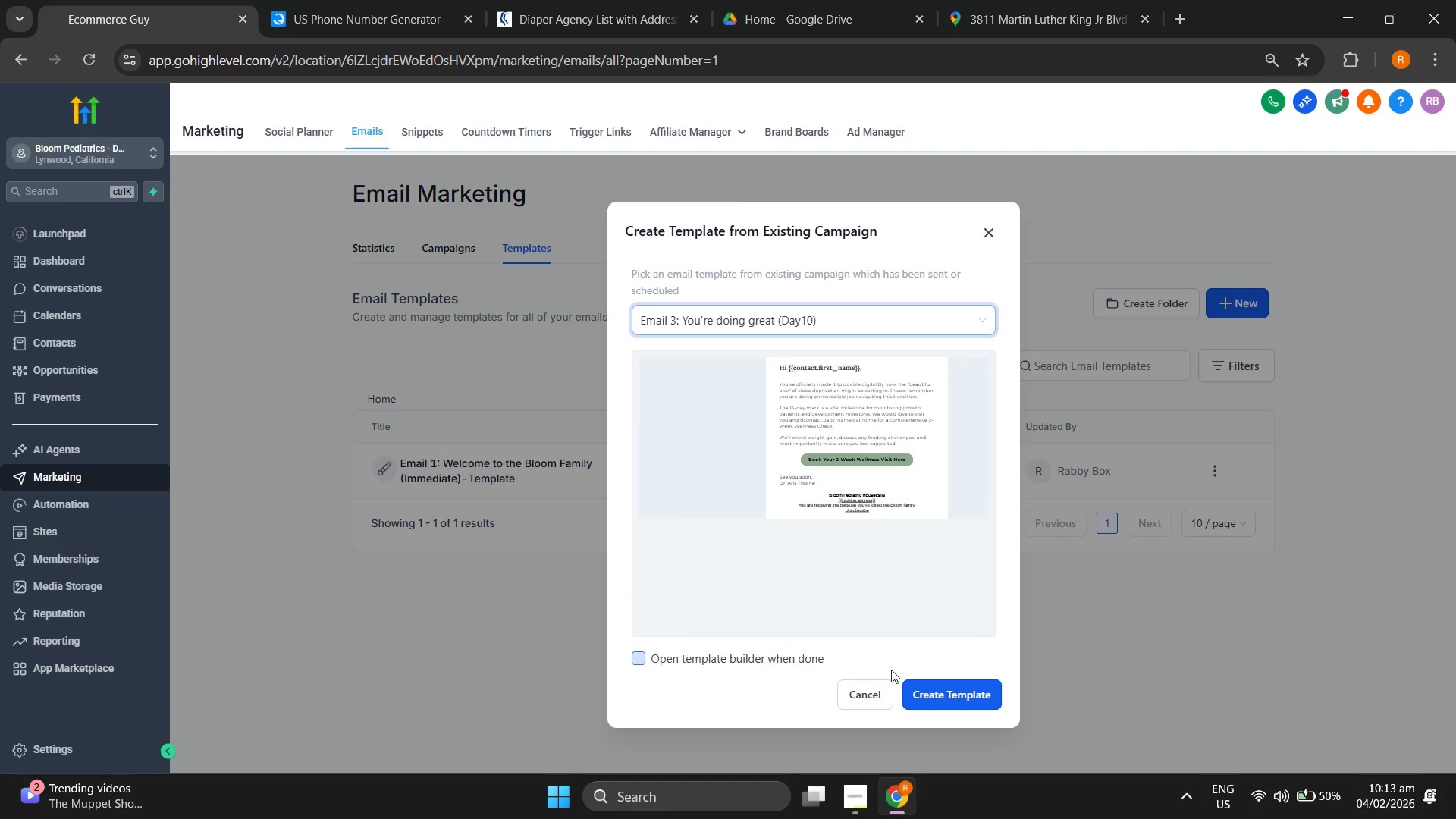 
left_click([943, 700])
 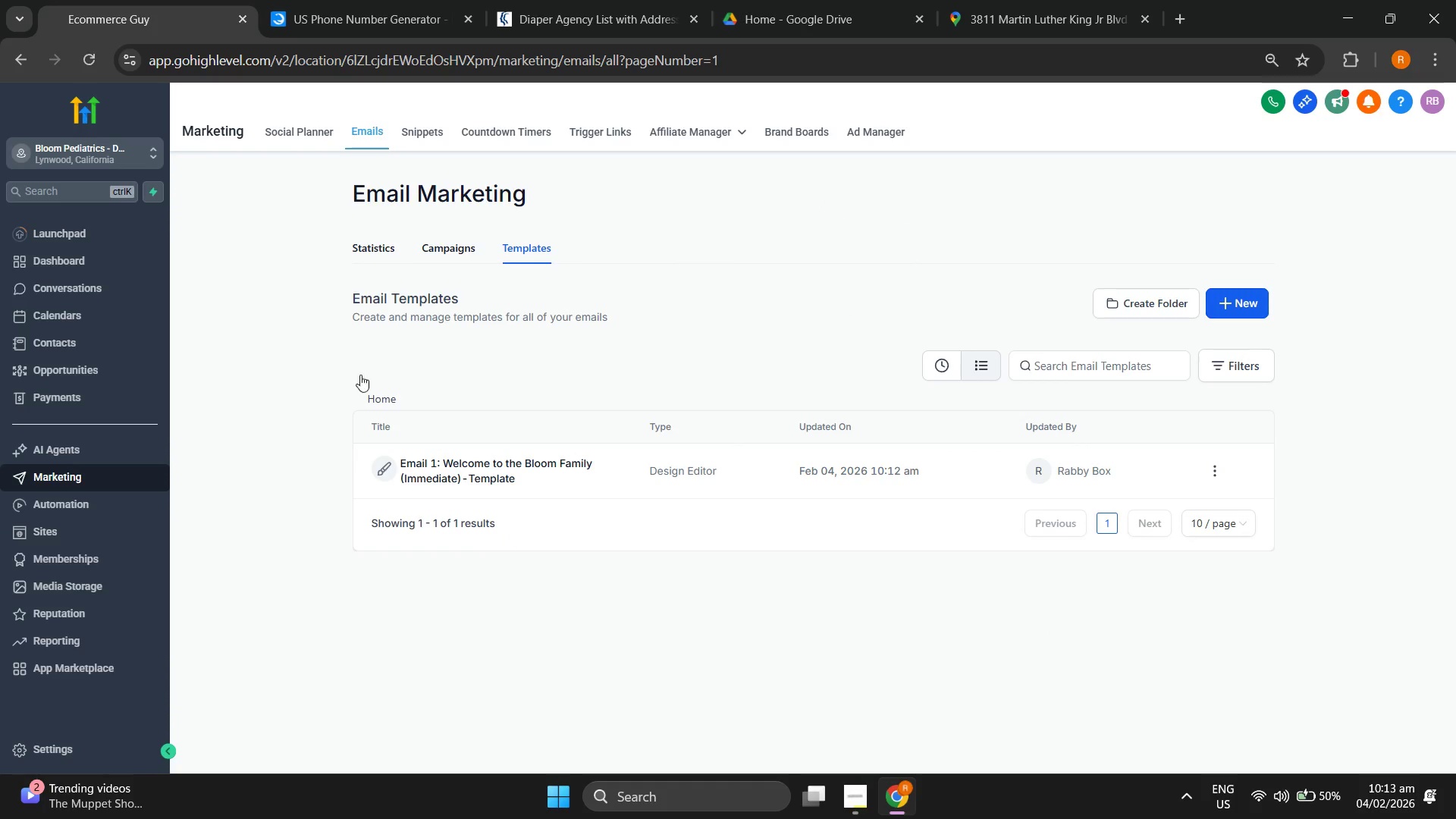 
left_click([102, 55])
 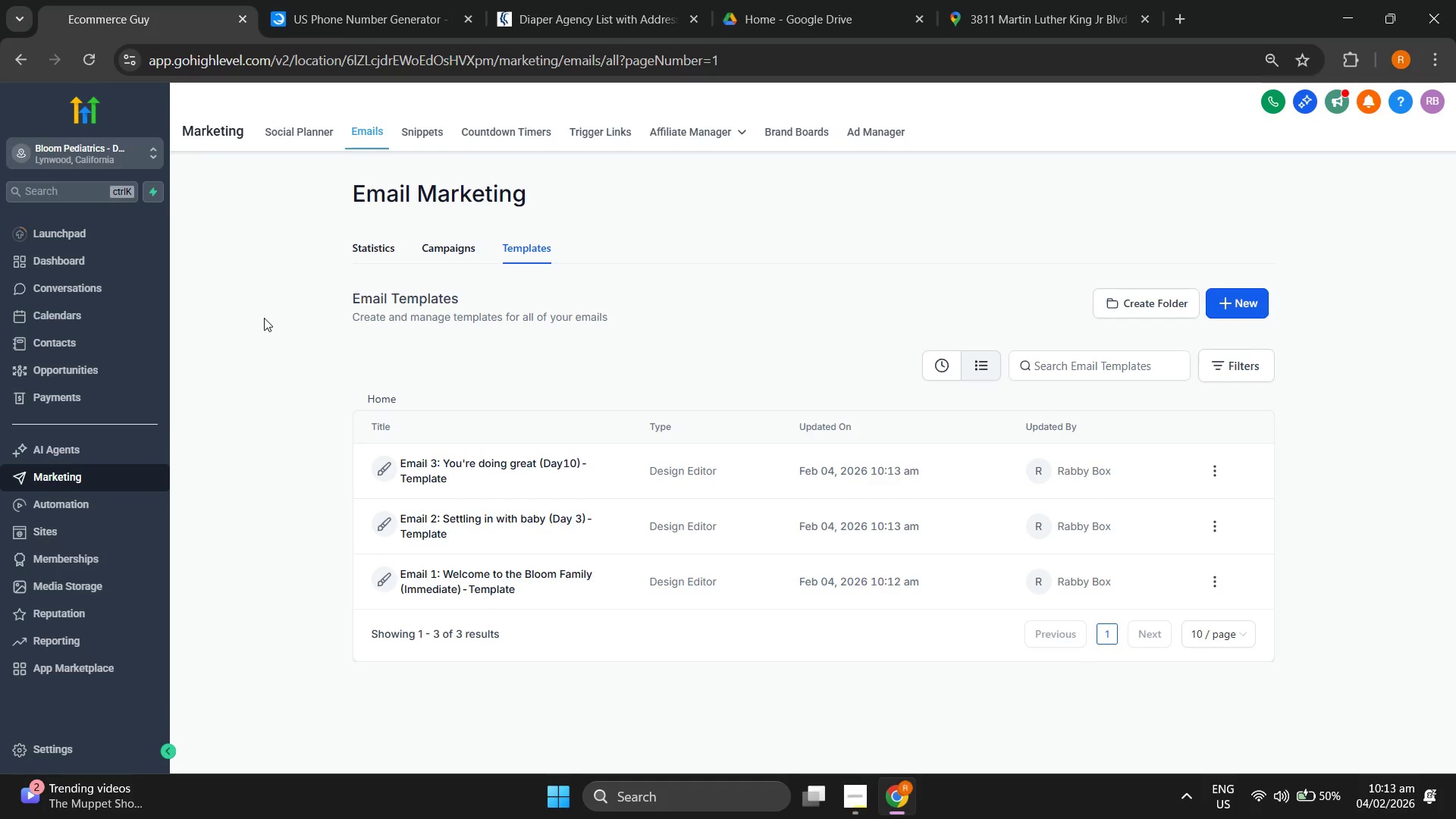 
wait(14.62)
 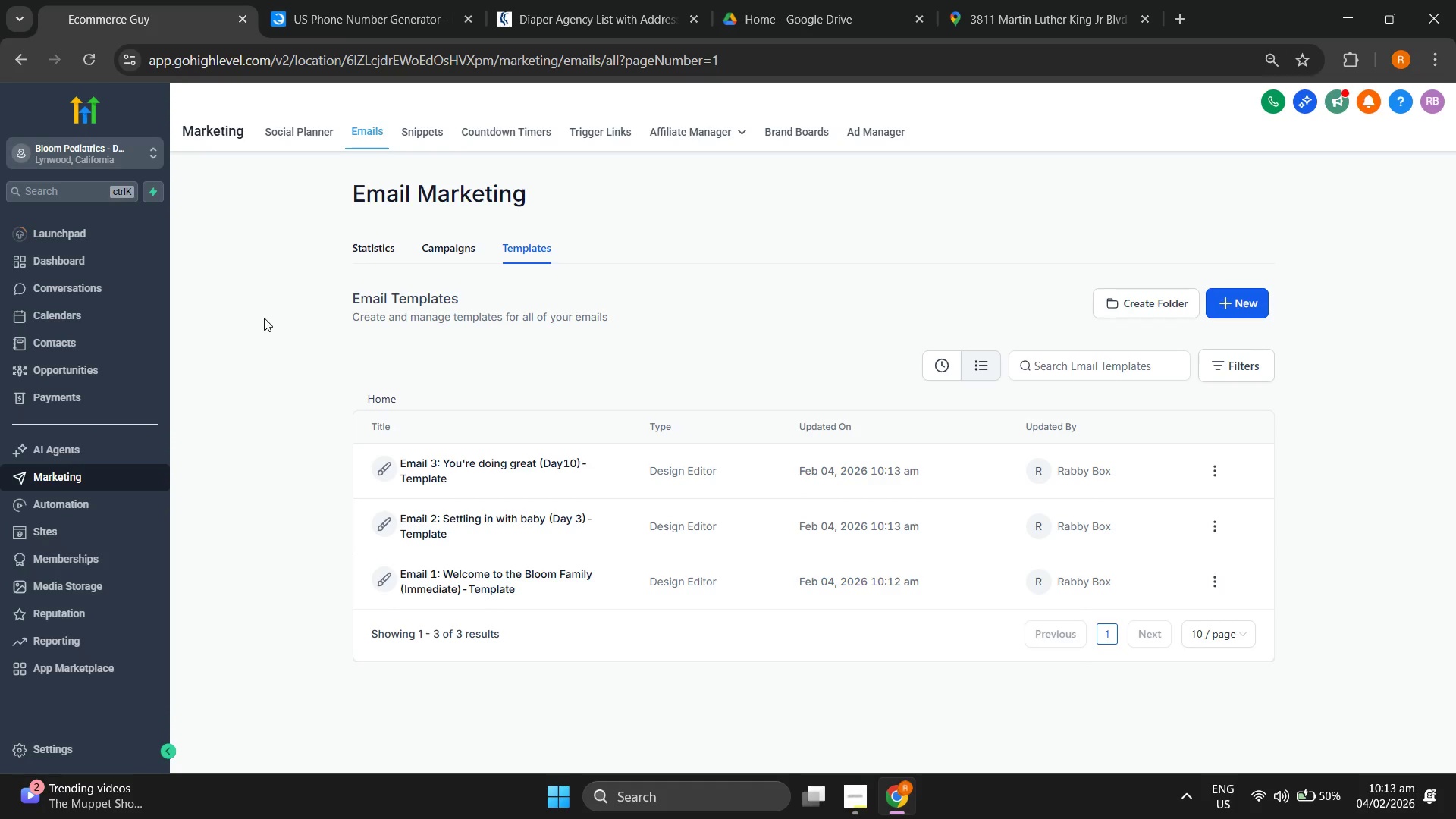 
left_click([94, 504])
 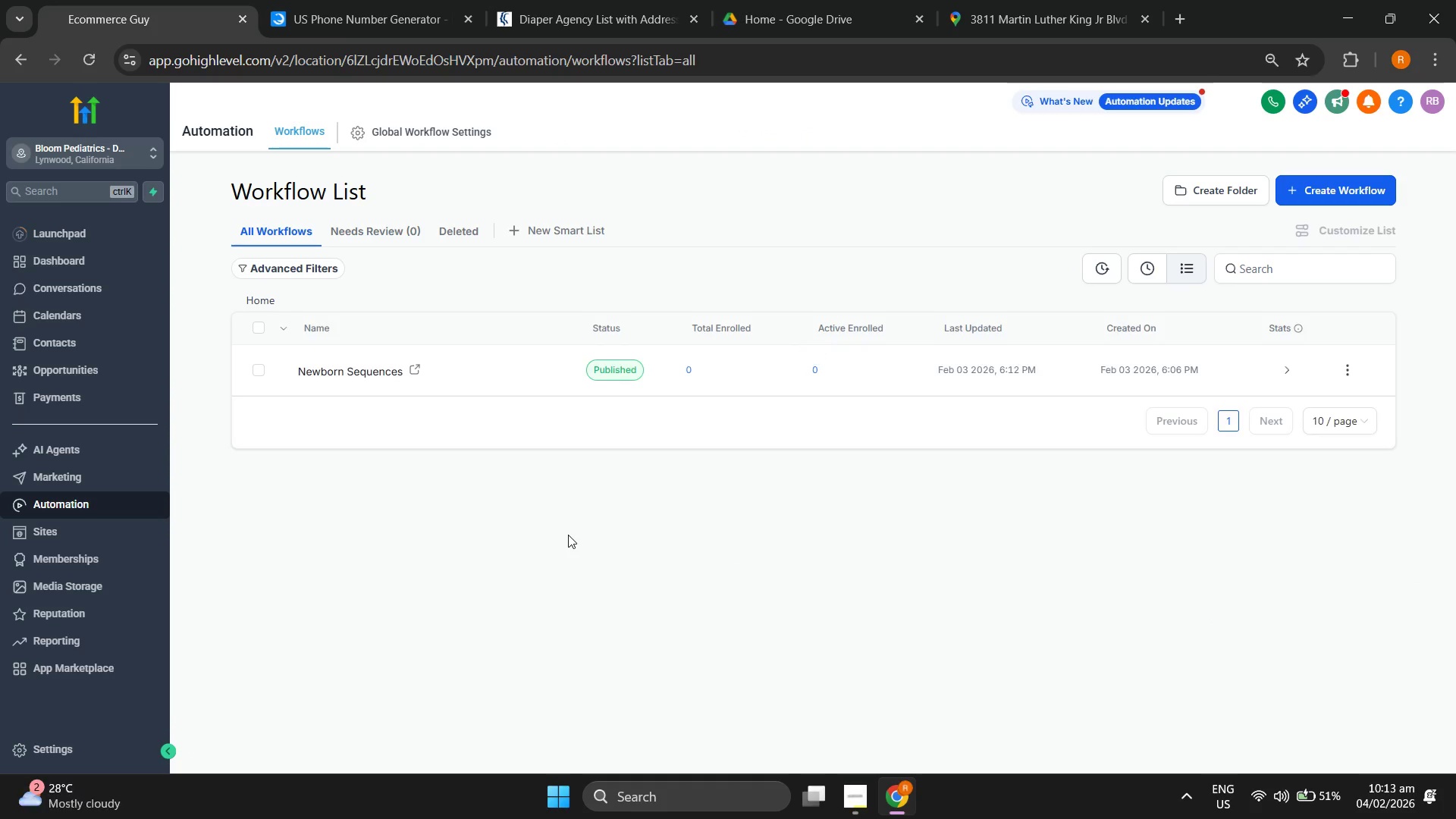 
wait(5.64)
 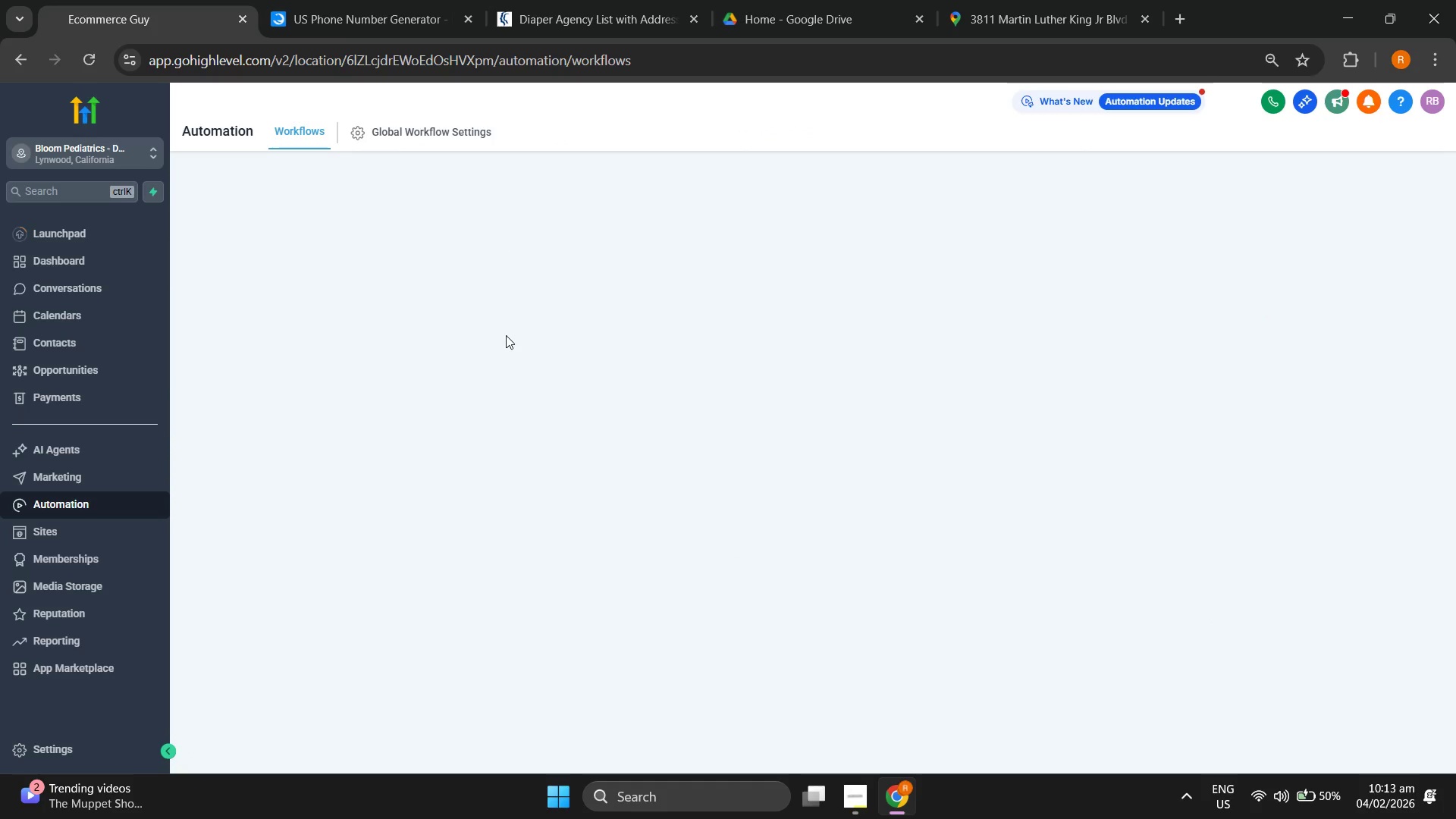 
left_click([378, 372])
 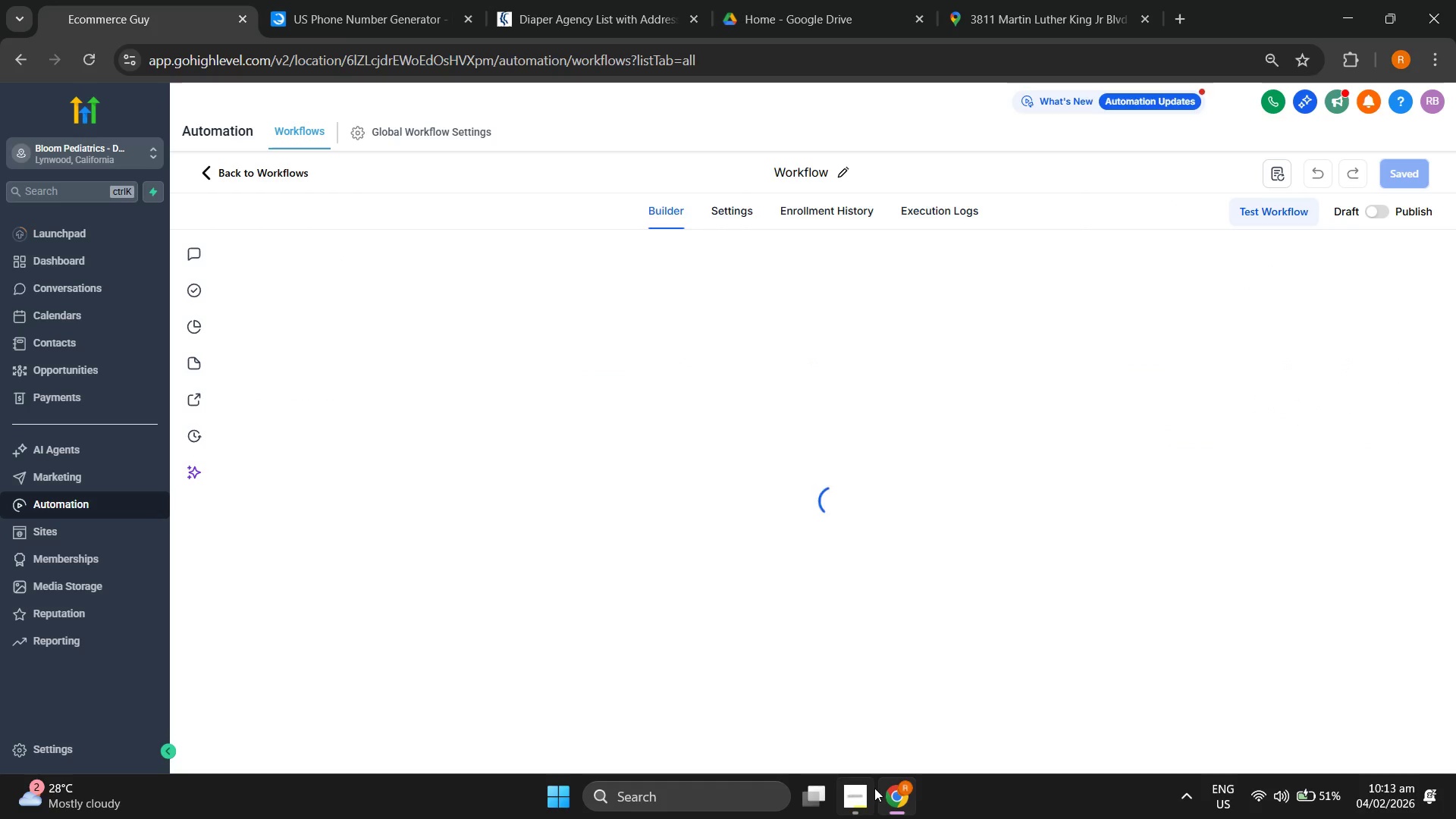 
left_click([870, 786])